 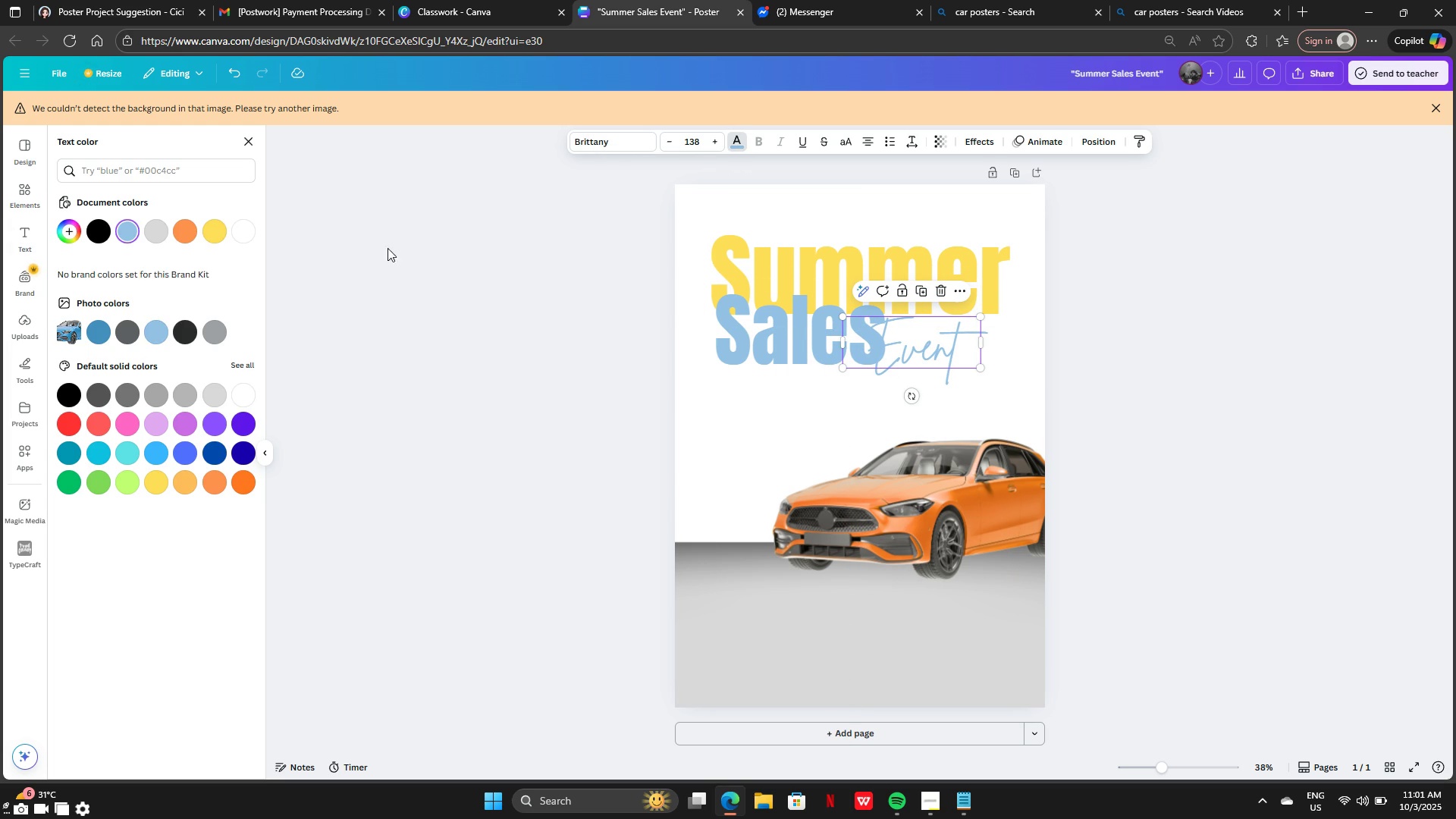 
left_click([243, 234])
 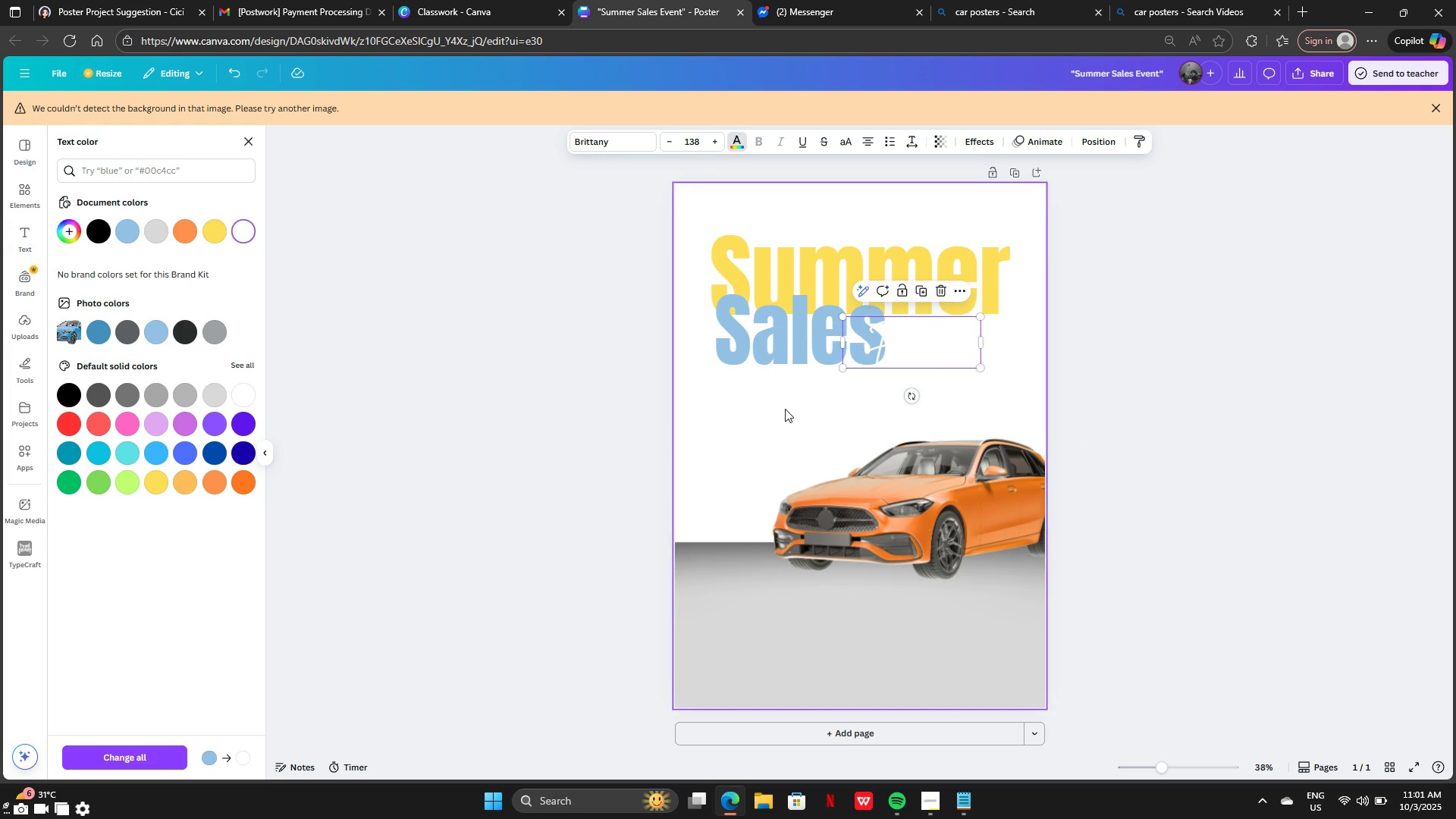 
left_click([785, 409])
 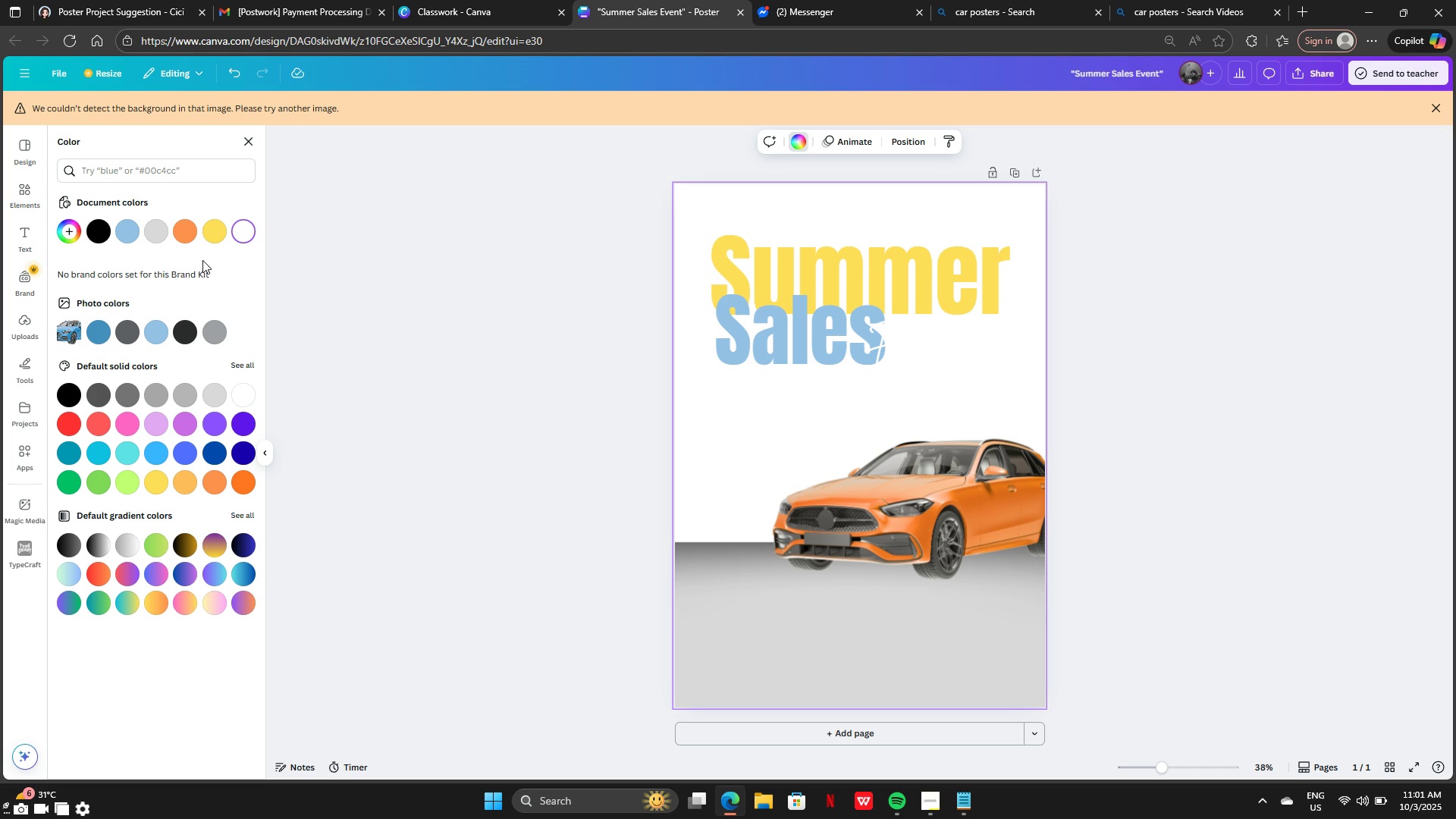 
left_click([211, 226])
 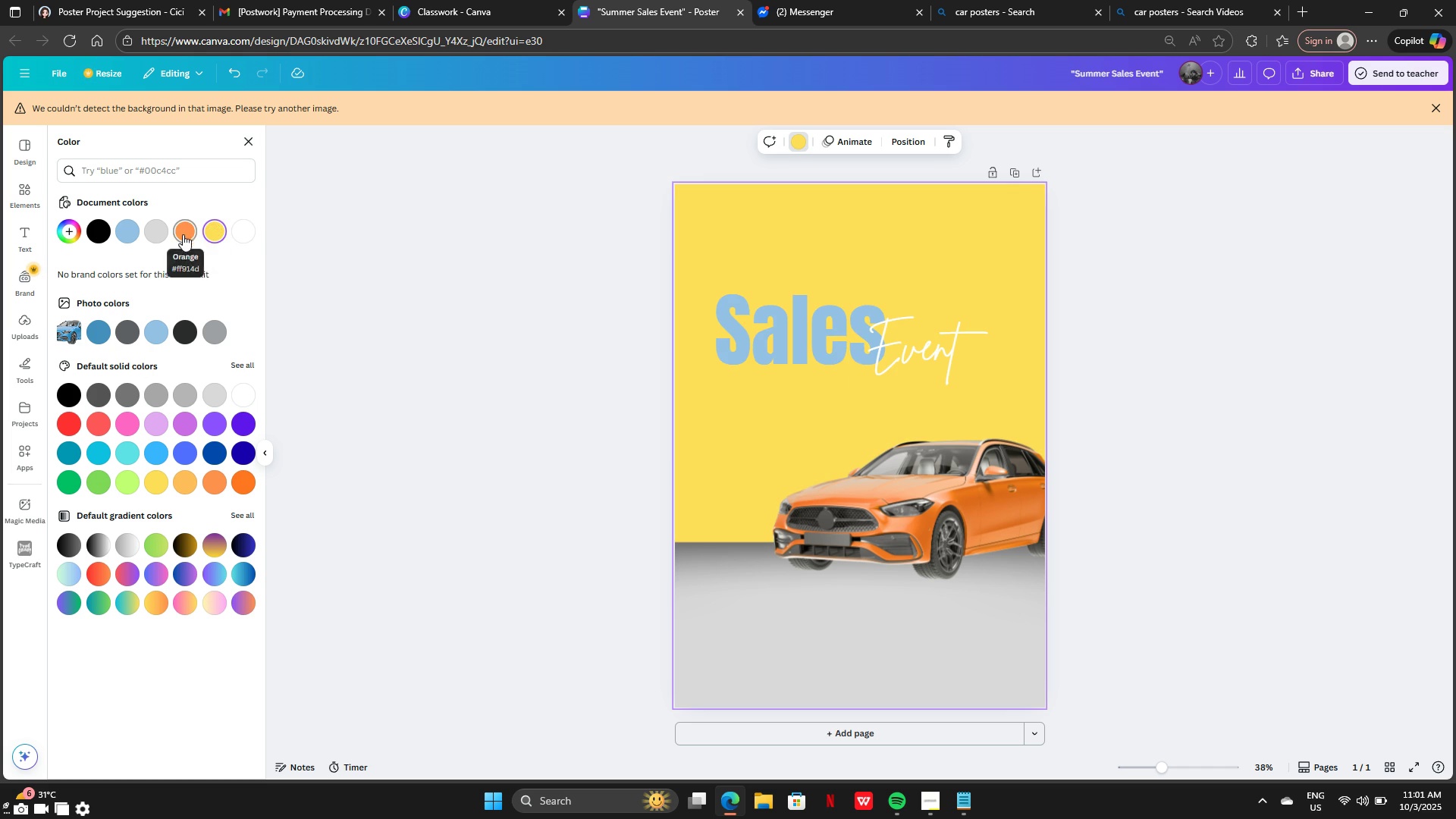 
left_click([175, 228])
 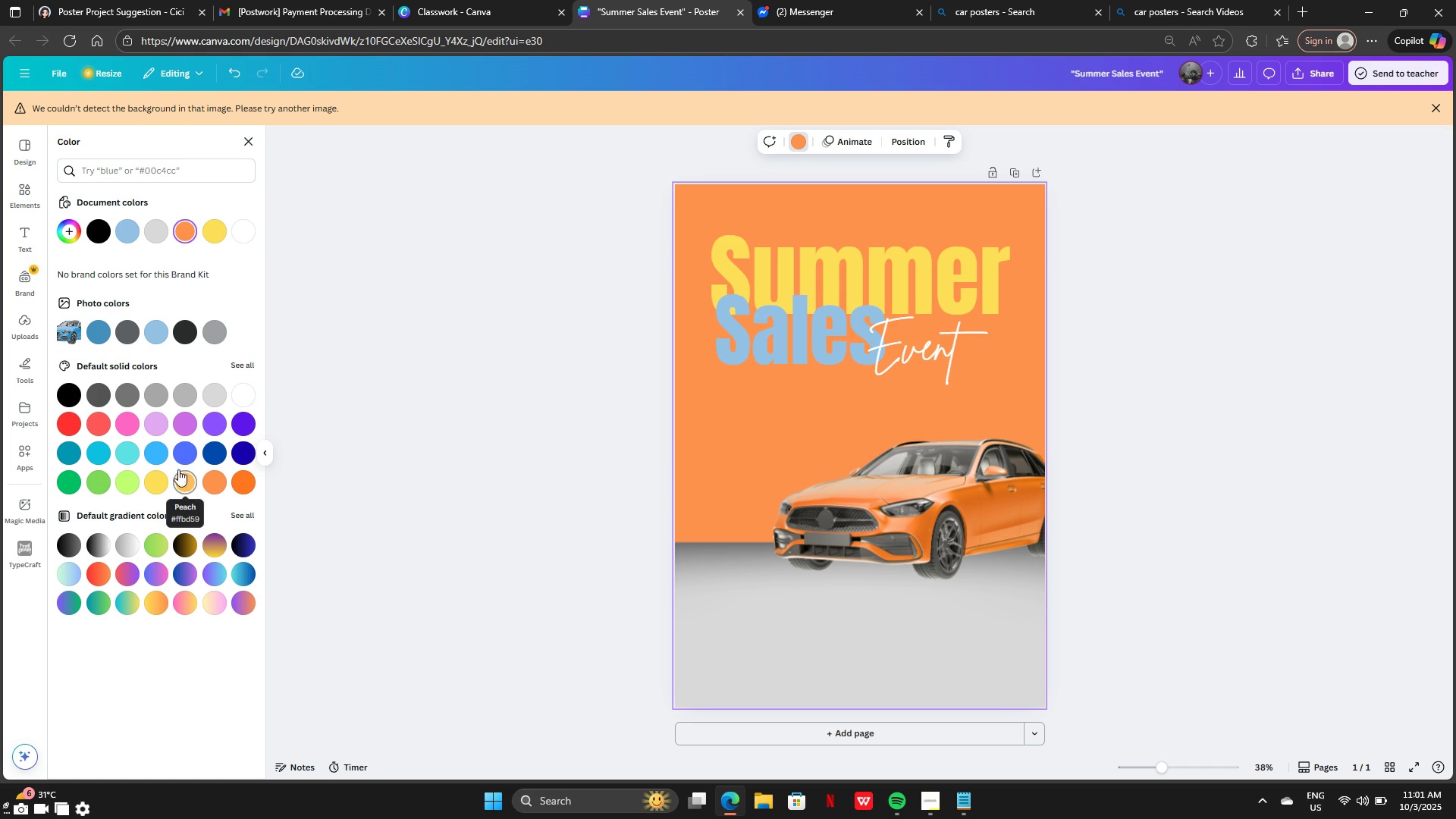 
left_click([150, 453])
 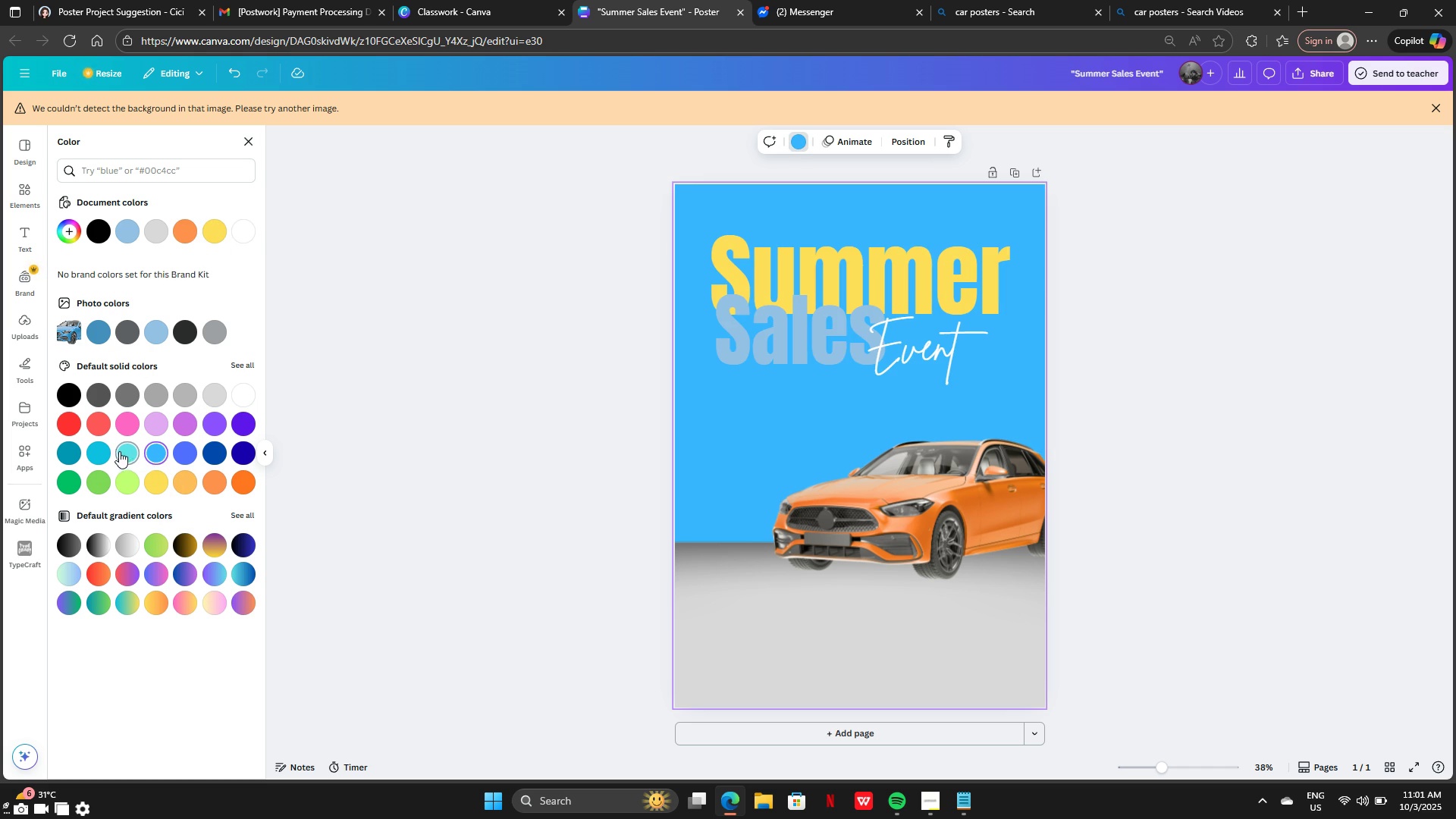 
left_click([120, 452])
 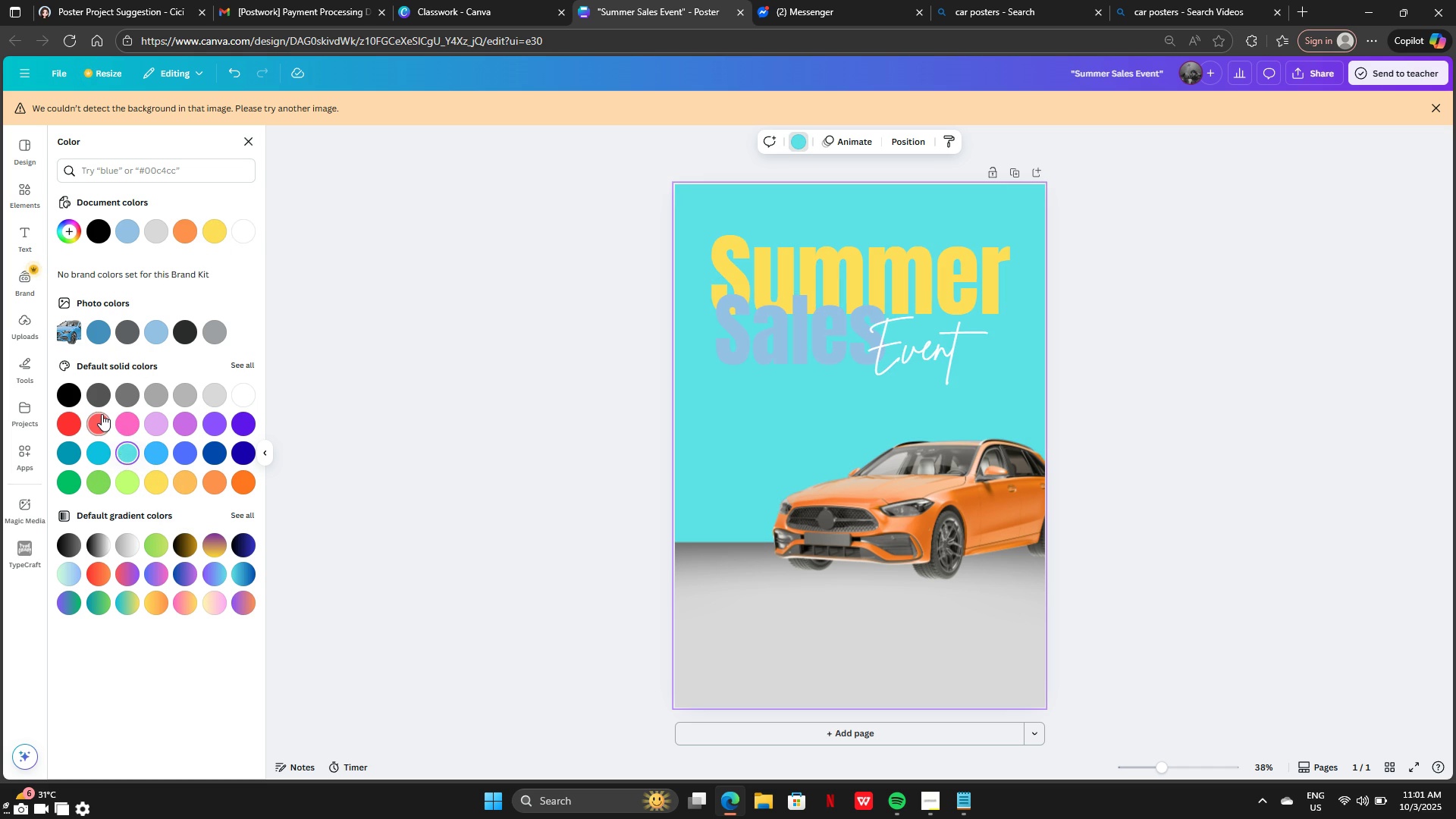 
left_click([102, 414])
 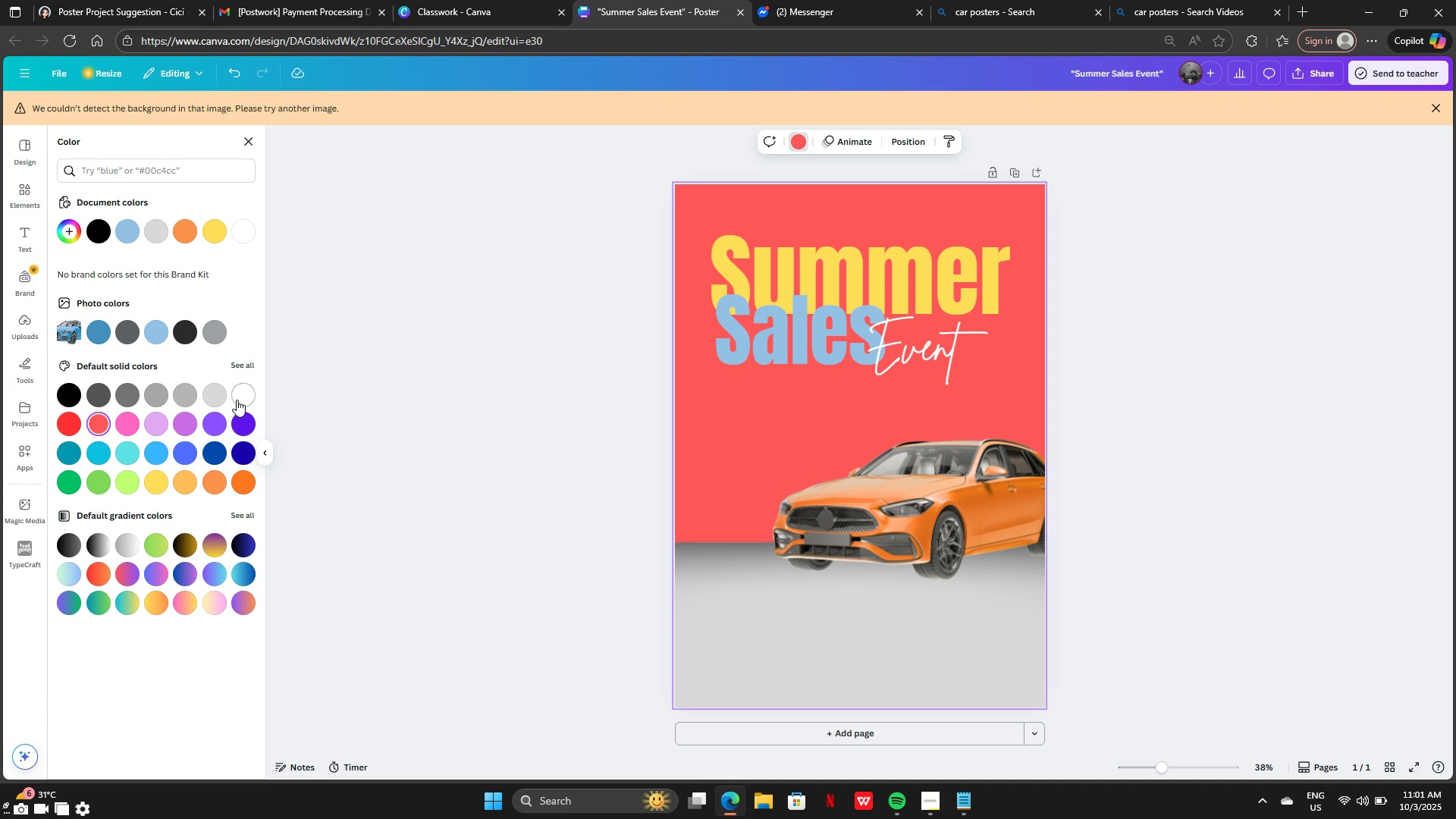 
wait(5.61)
 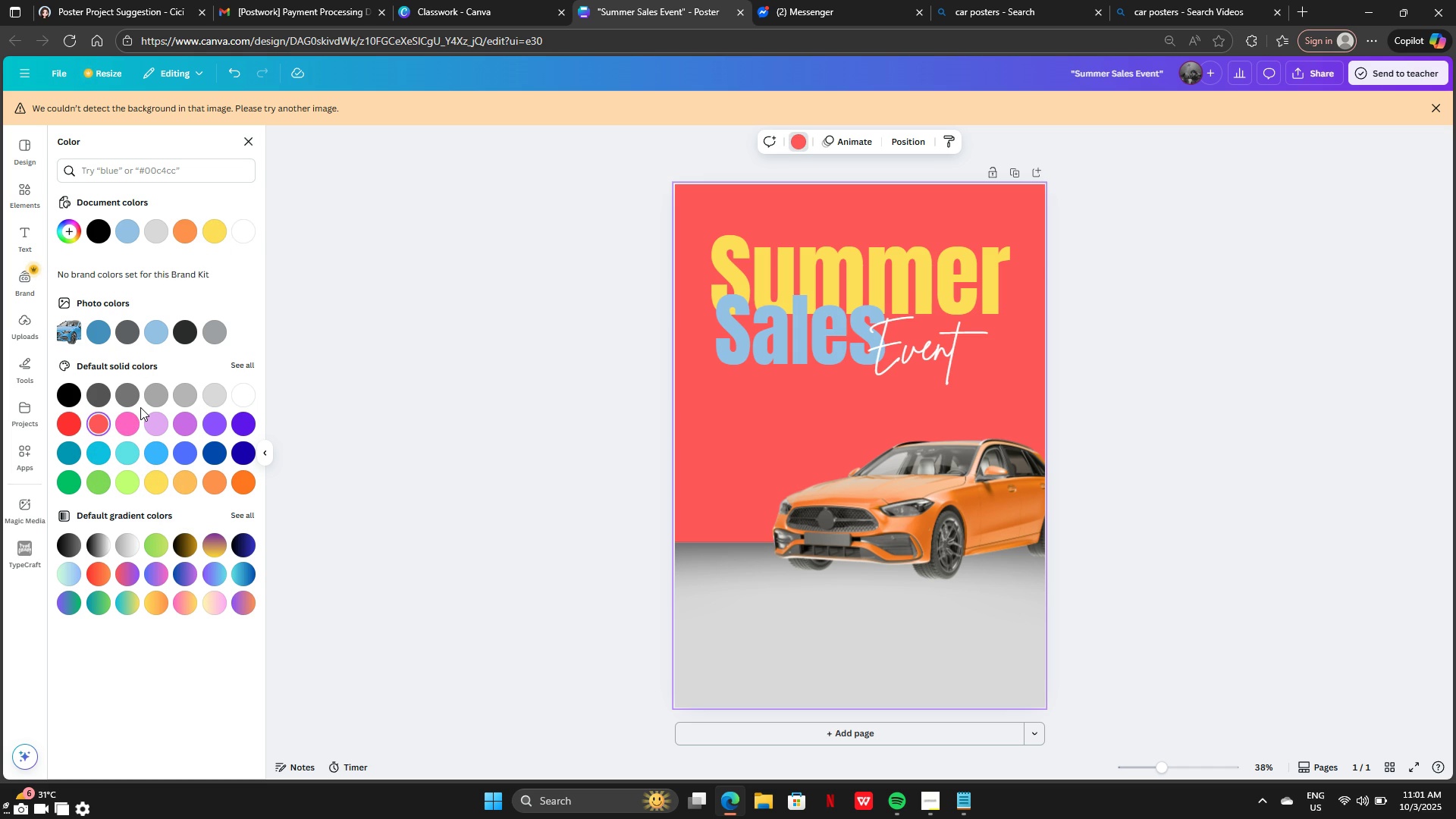 
left_click([20, 196])
 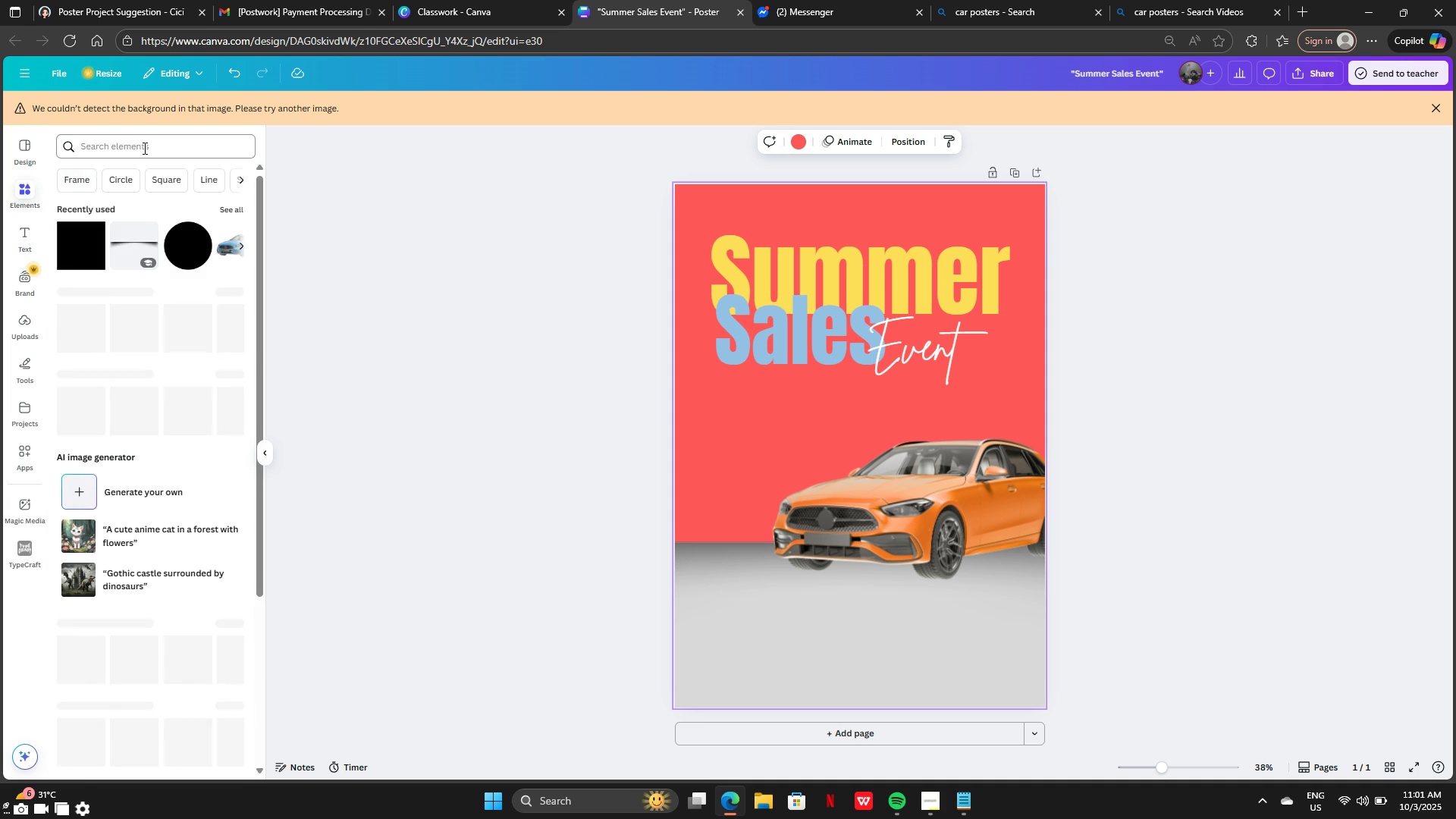 
left_click([143, 148])
 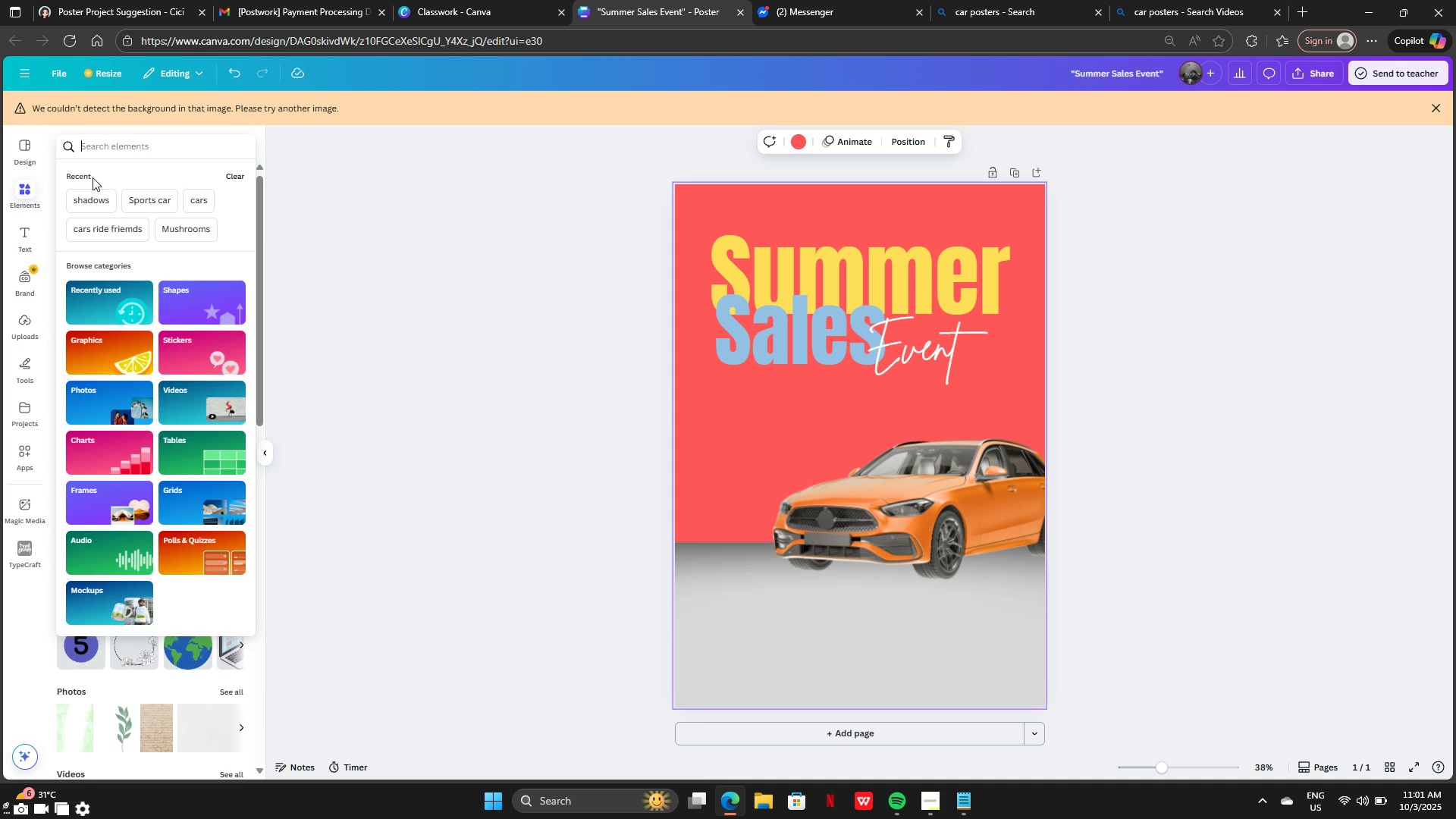 
type(summer background)
 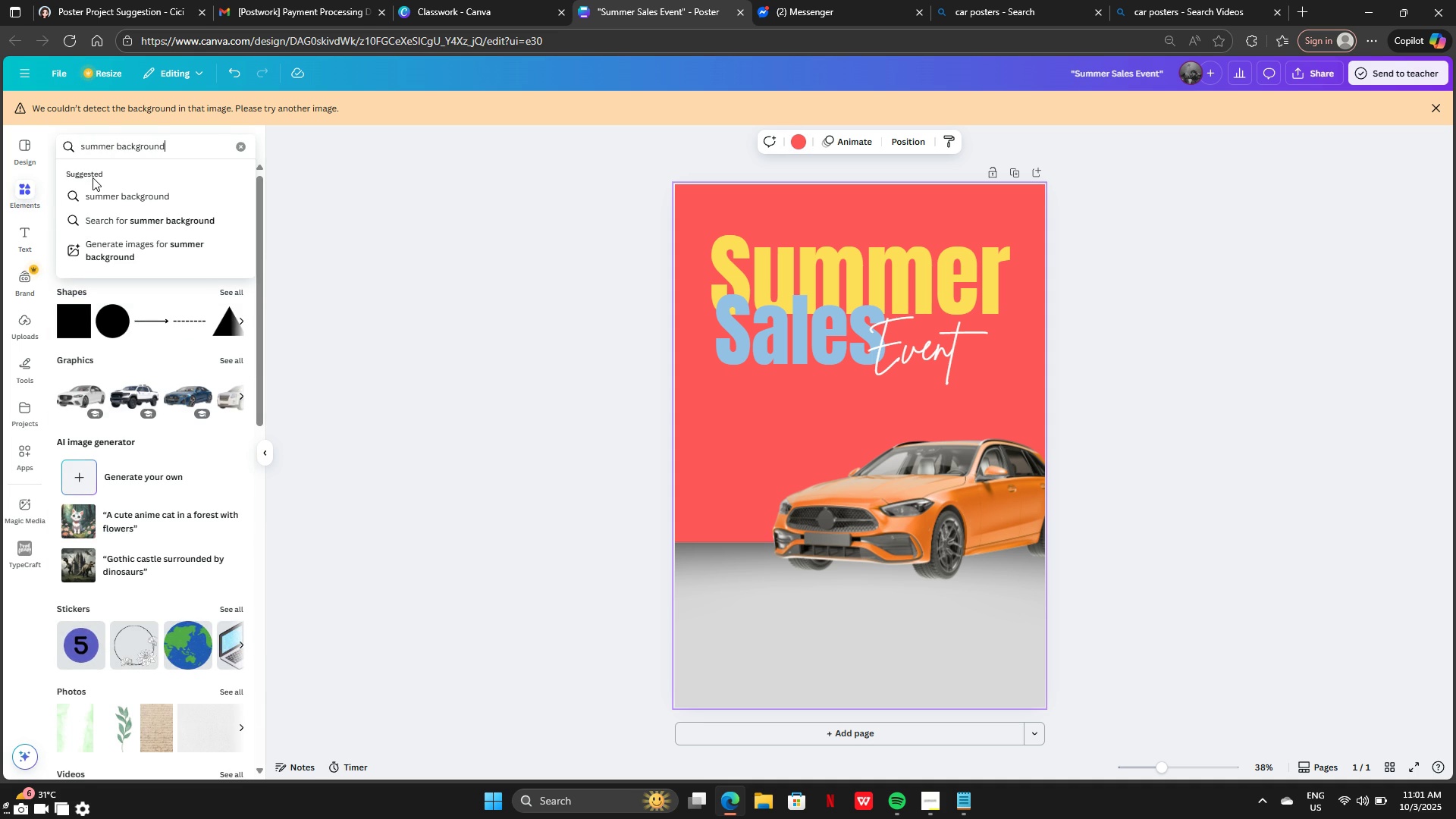 
key(Enter)
 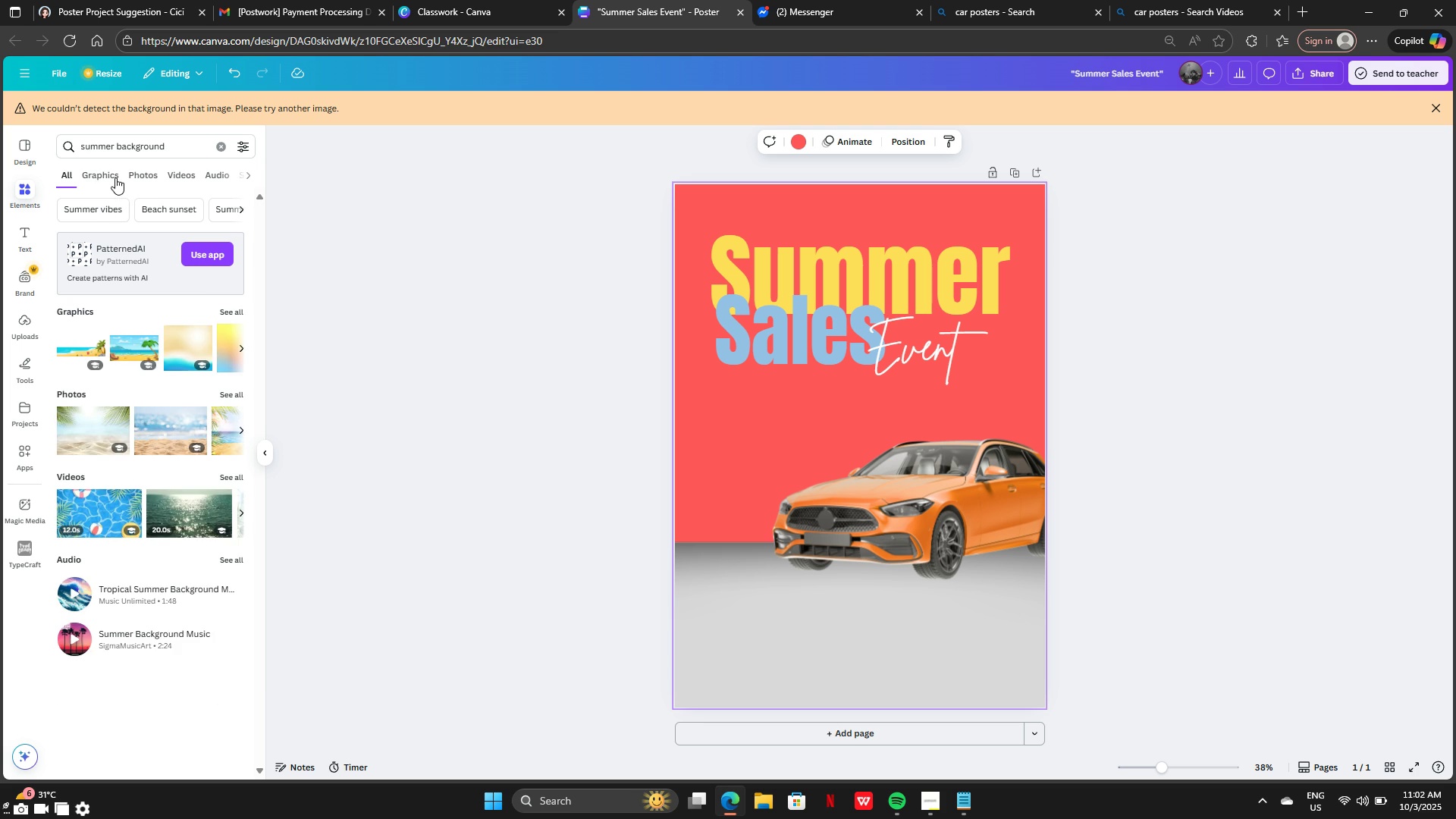 
left_click([136, 168])
 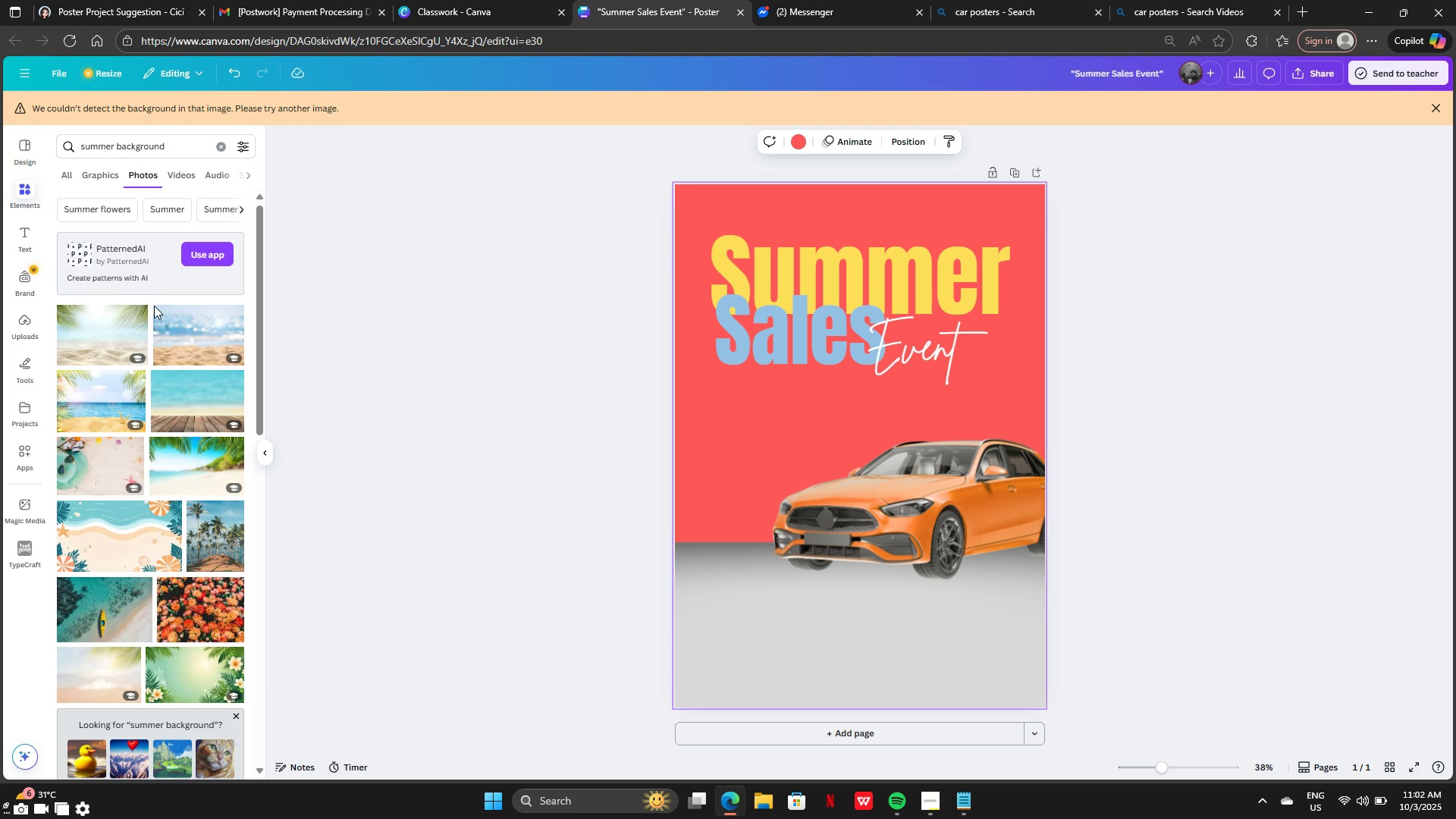 
scroll: coordinate [192, 604], scroll_direction: down, amount: 20.0
 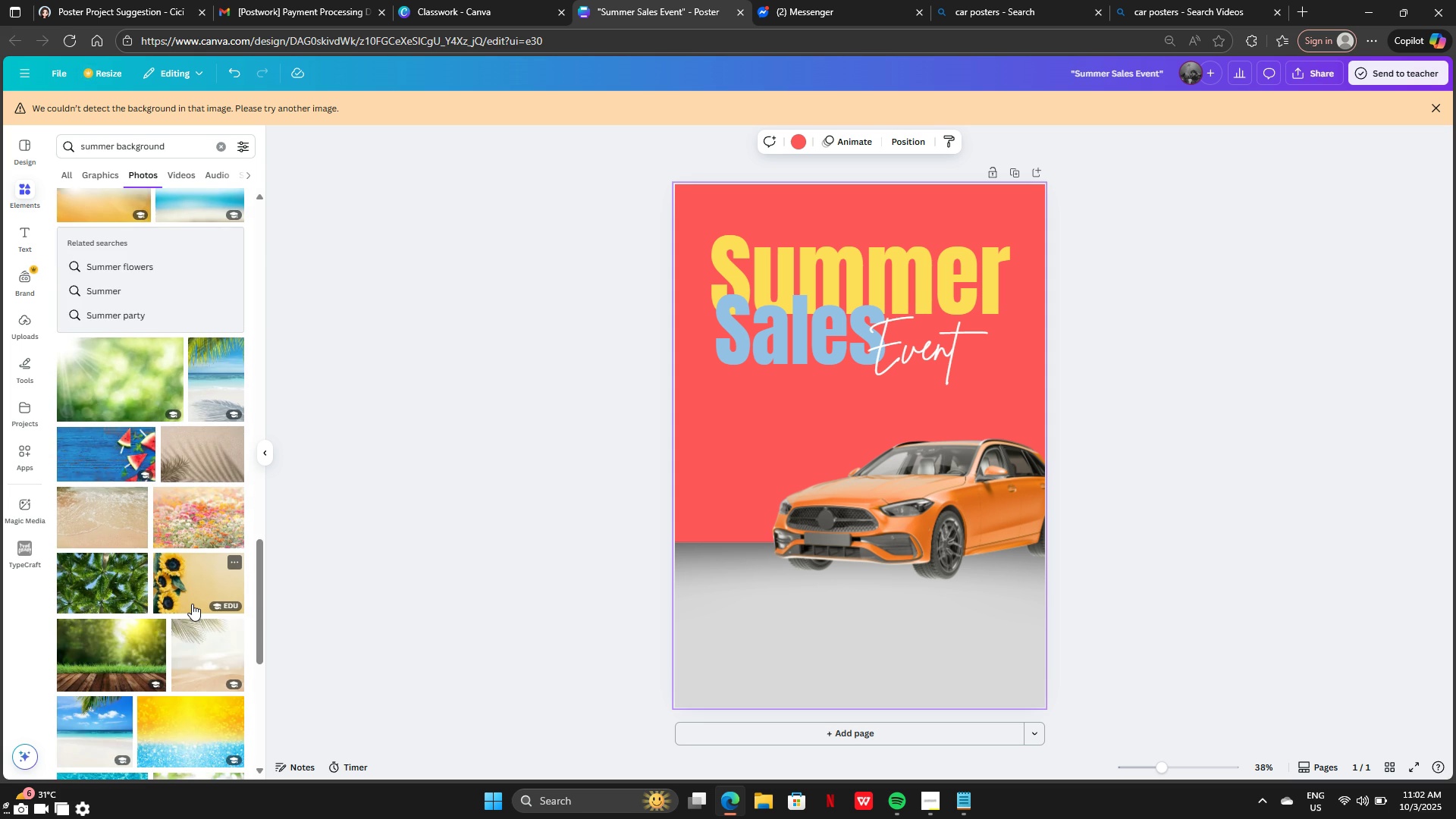 
scroll: coordinate [192, 601], scroll_direction: down, amount: 14.0
 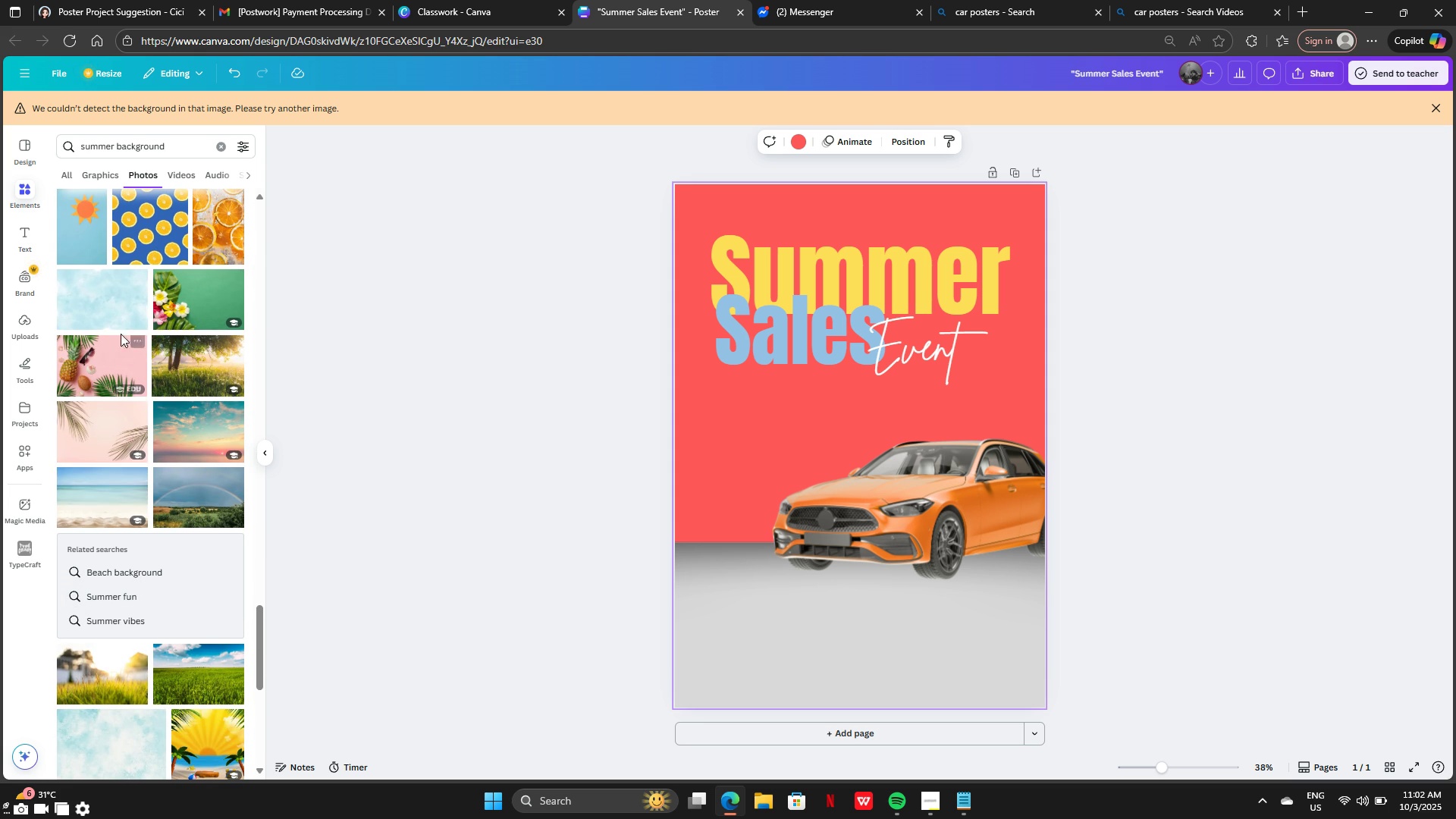 
left_click([114, 416])